 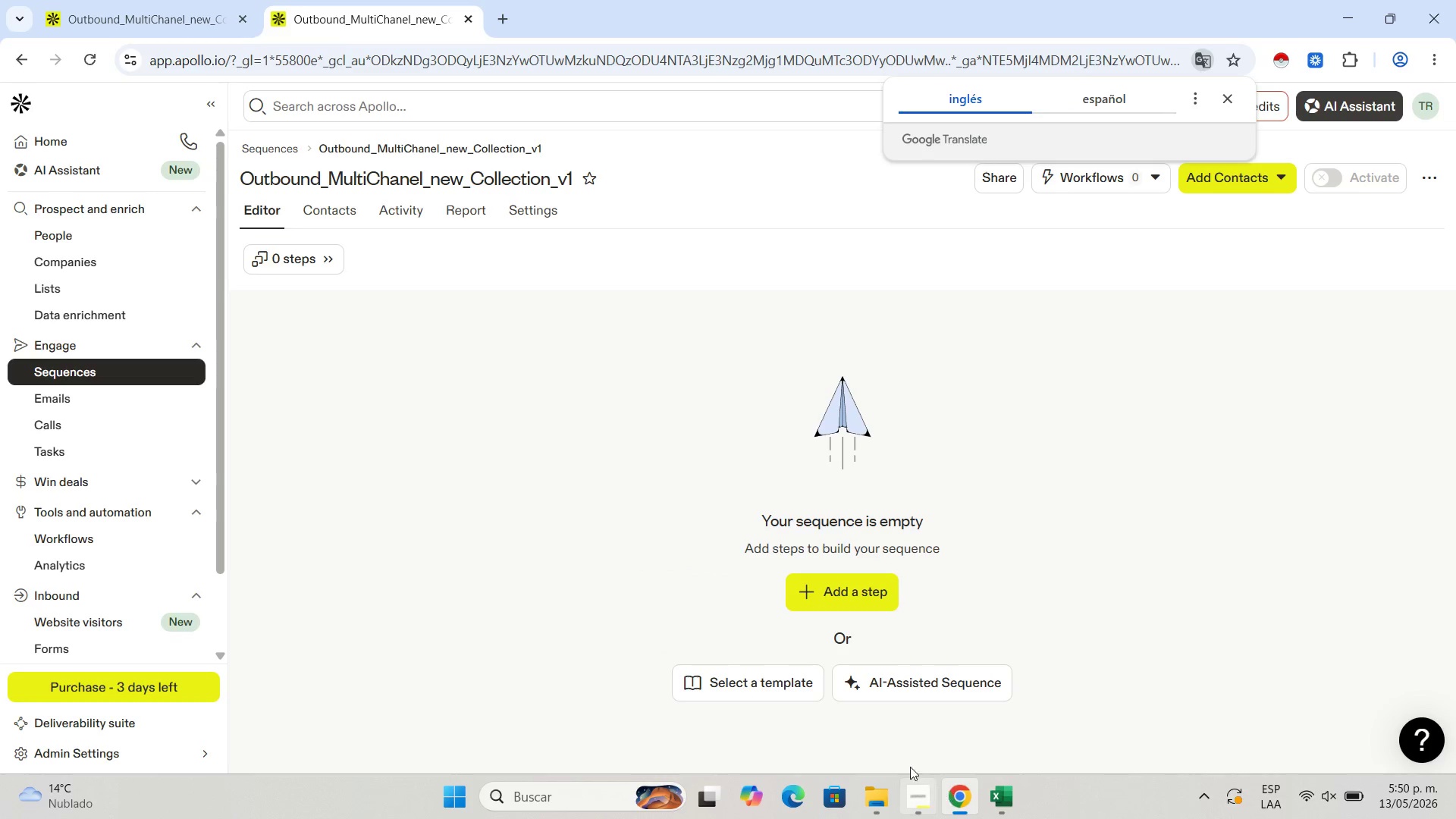 
left_click([988, 803])
 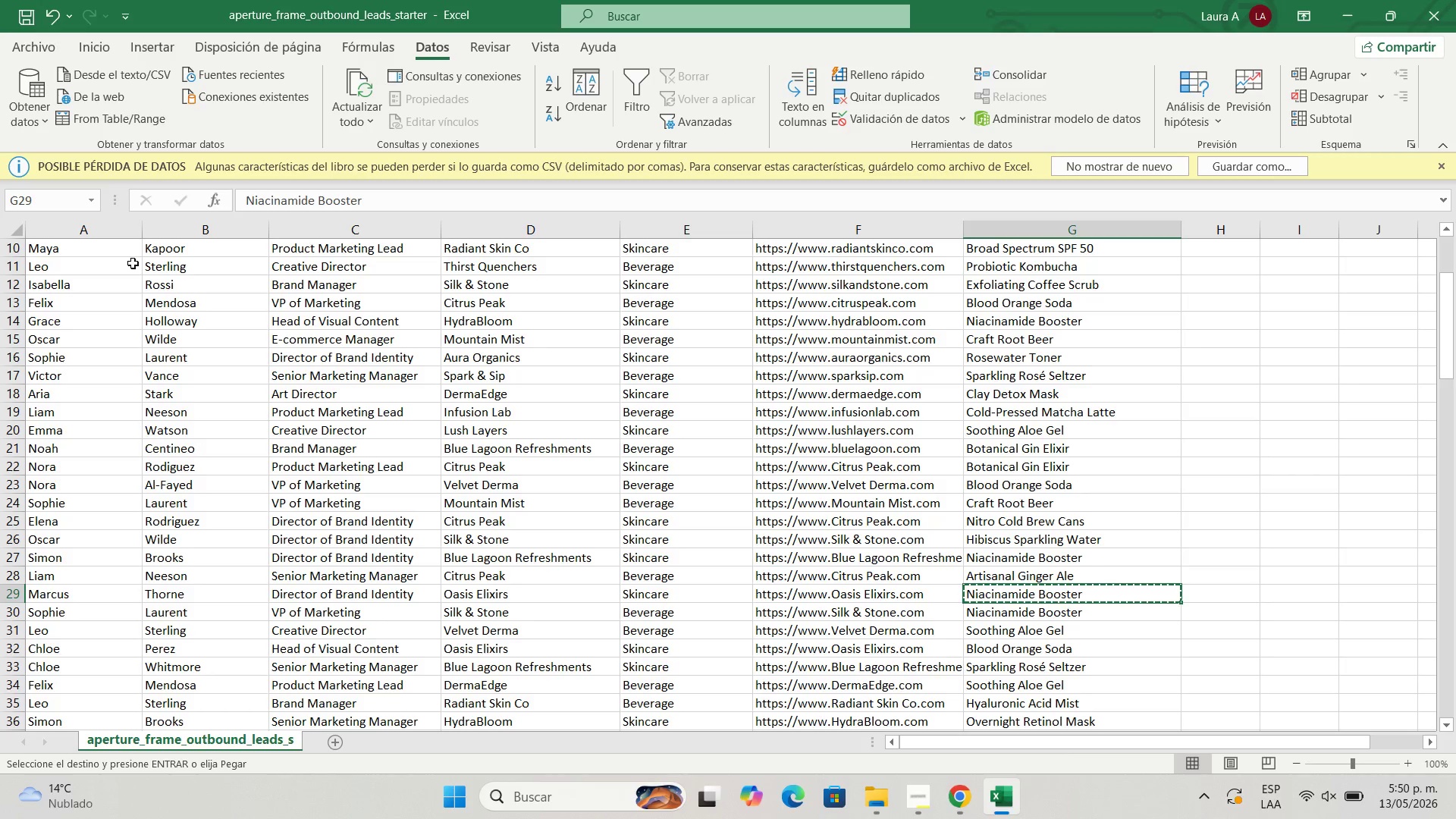 
left_click([133, 264])
 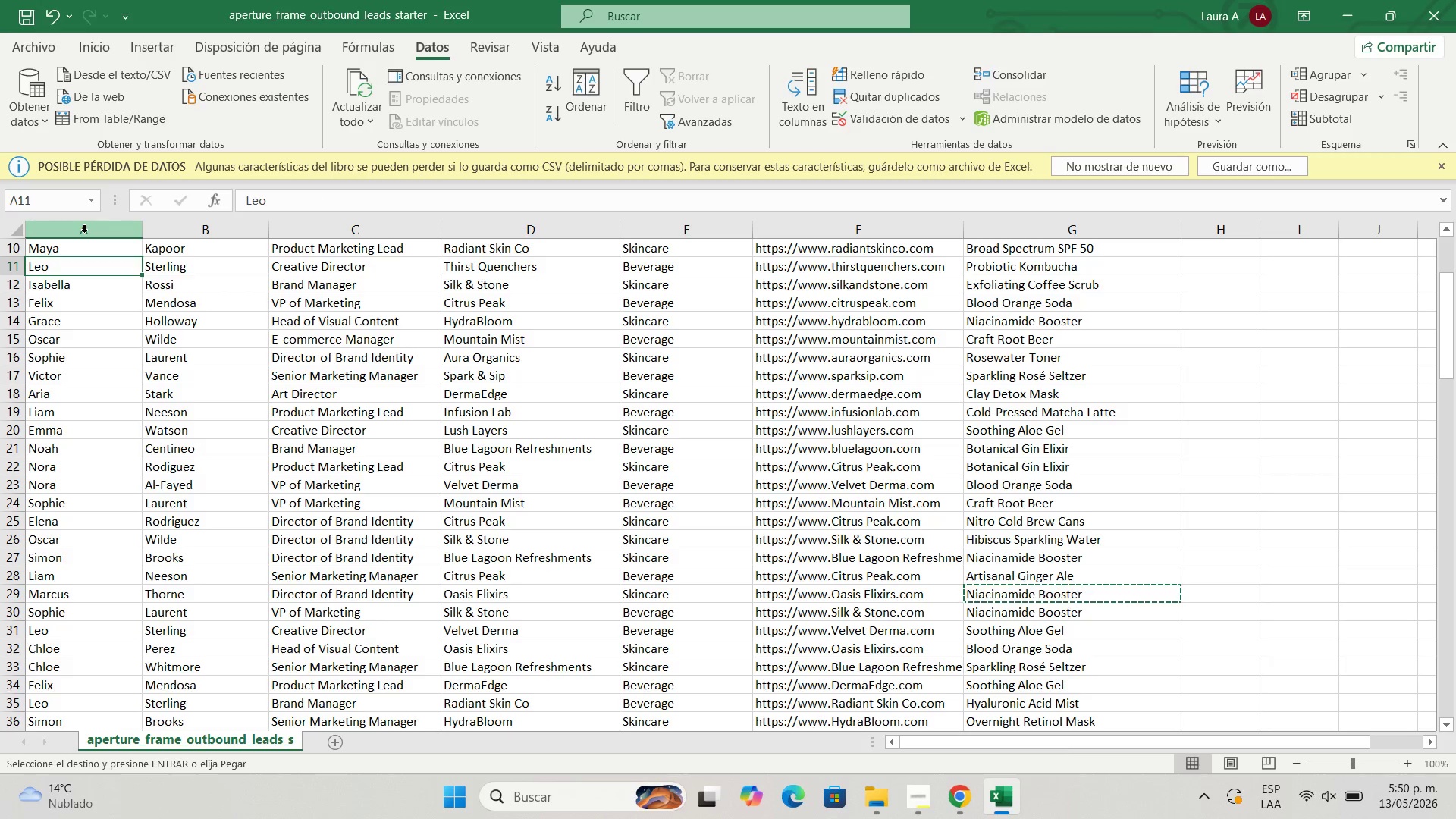 
key(ArrowDown)
 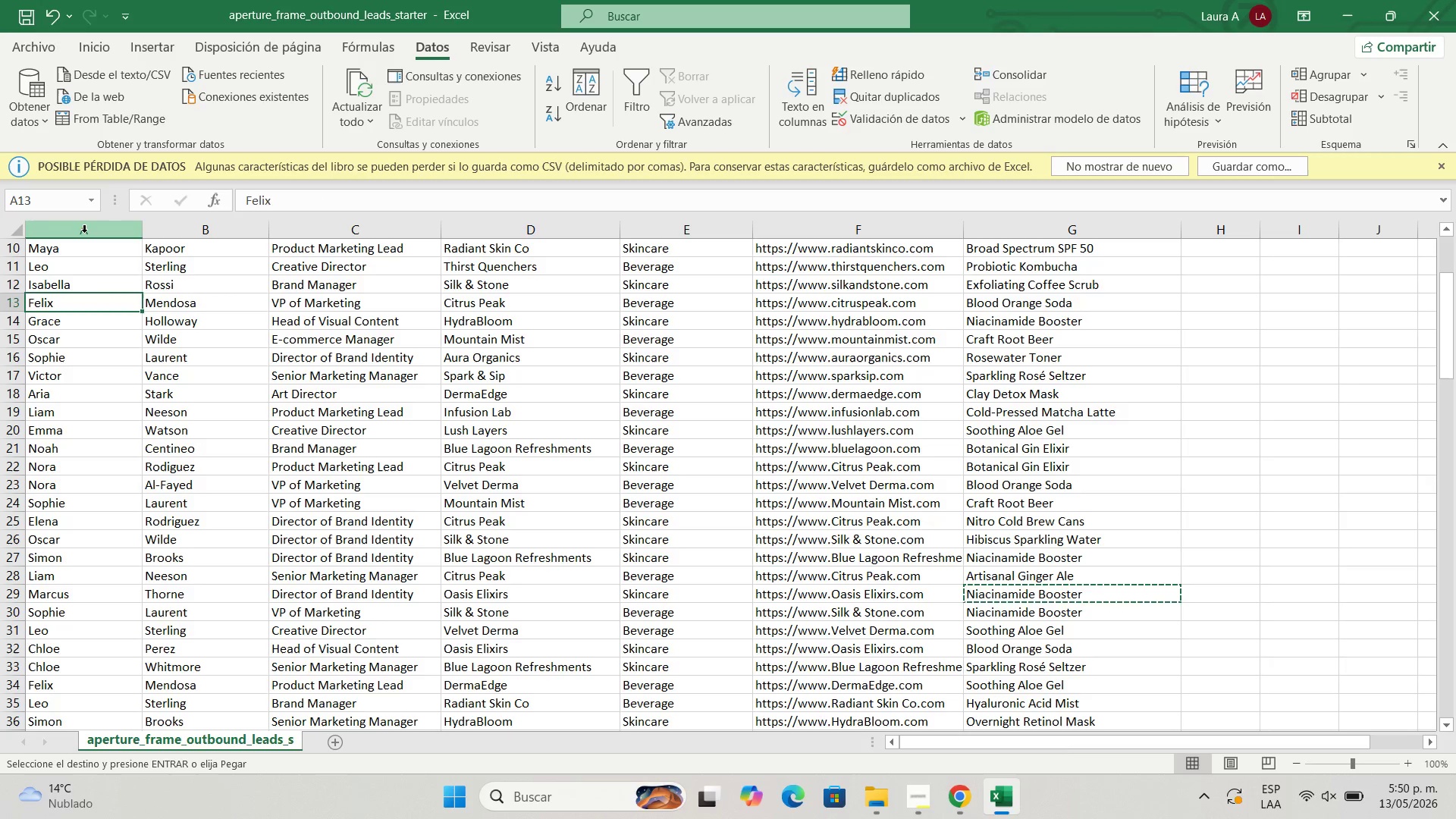 
key(ArrowDown)
 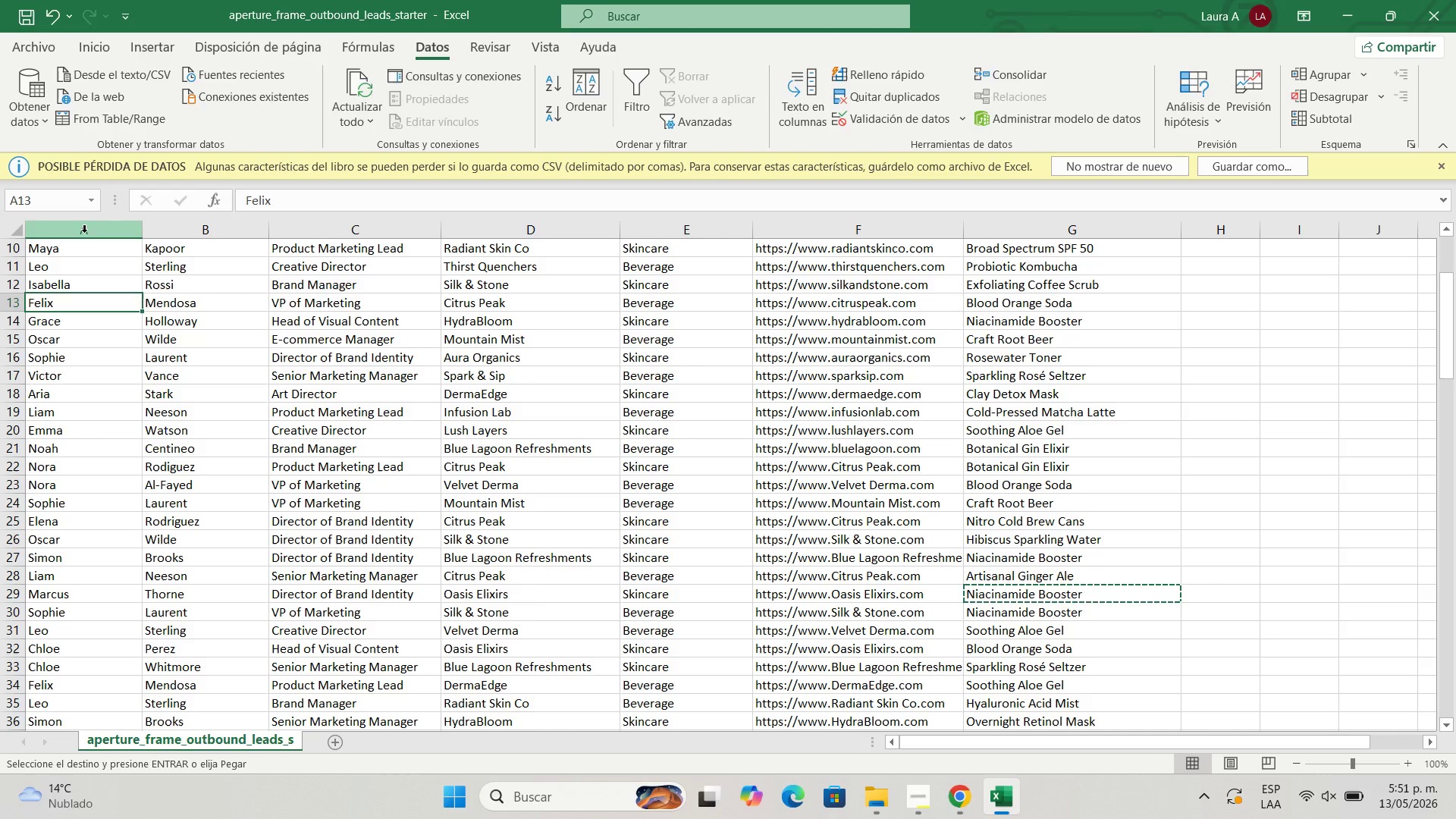 
wait(89.14)
 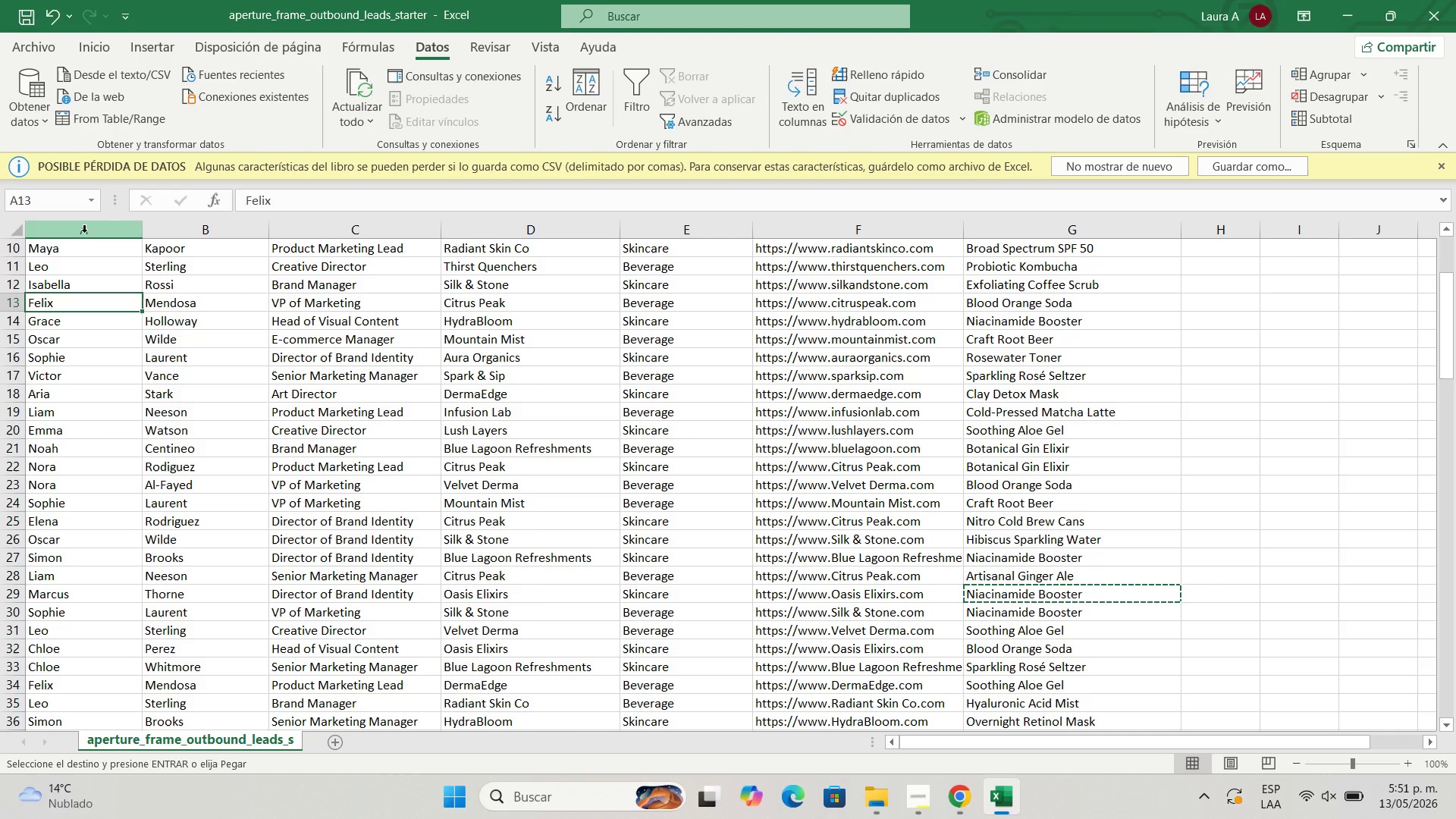 
key(ArrowDown)
 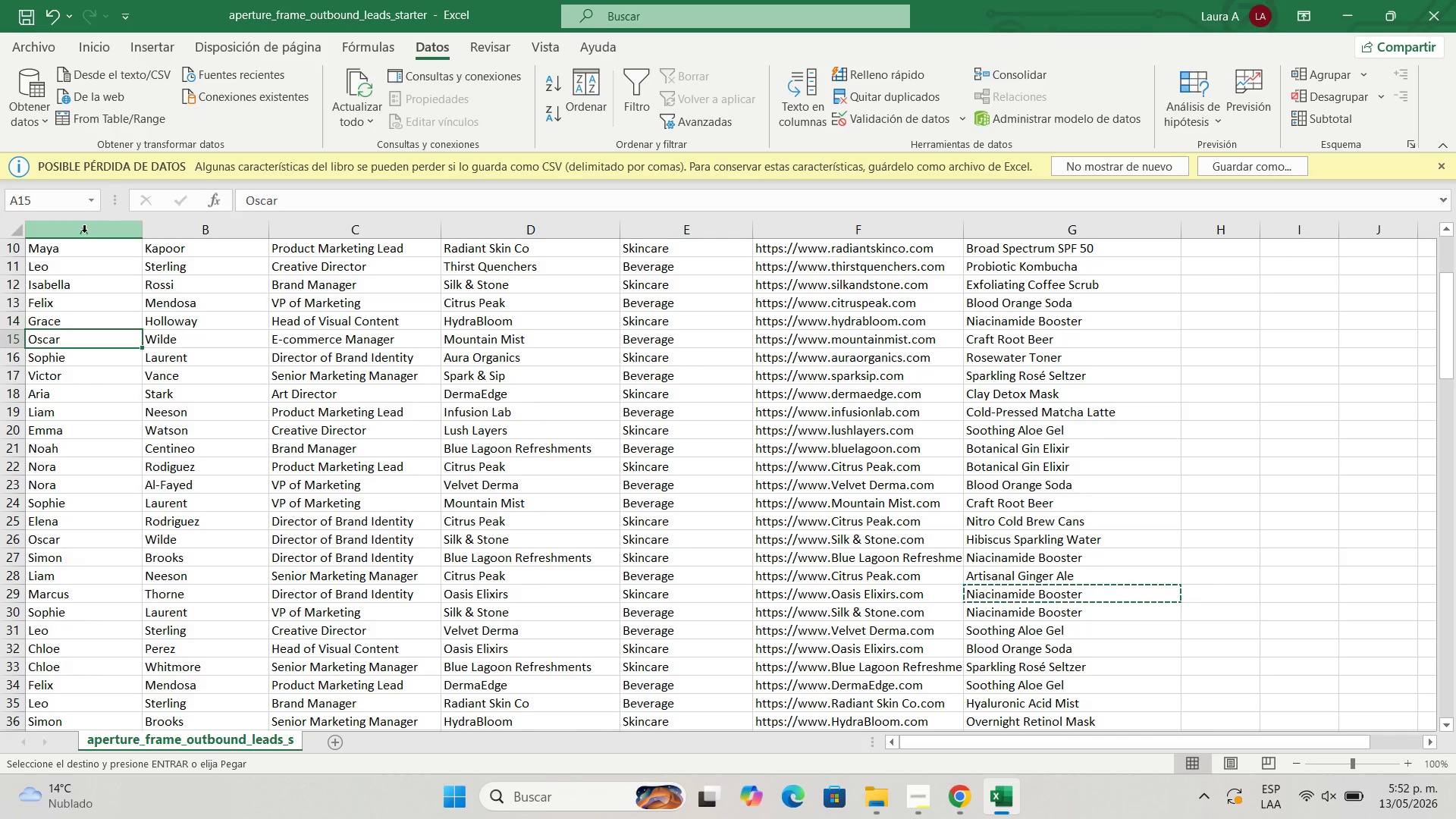 
key(ArrowDown)
 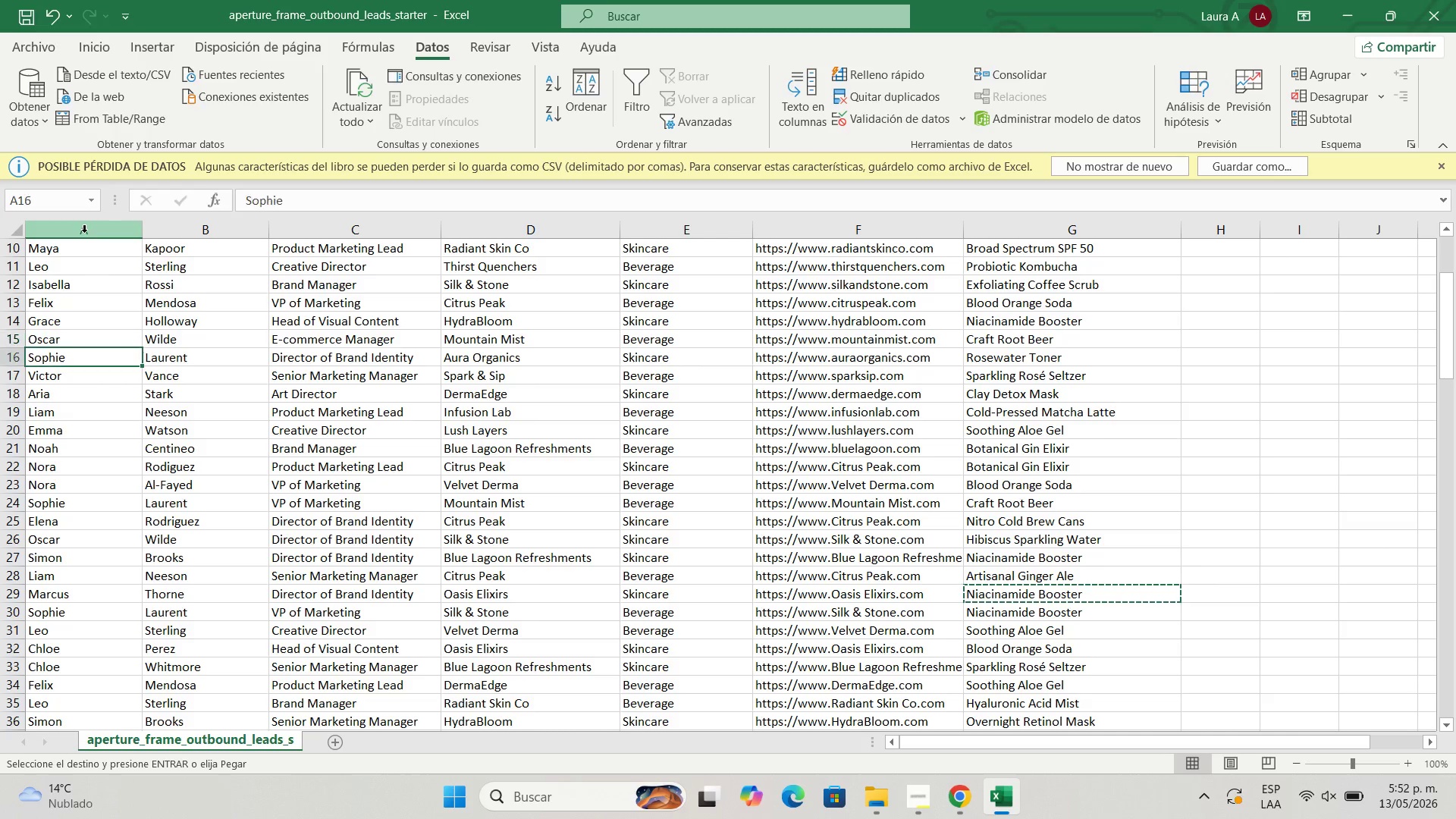 
key(ArrowDown)
 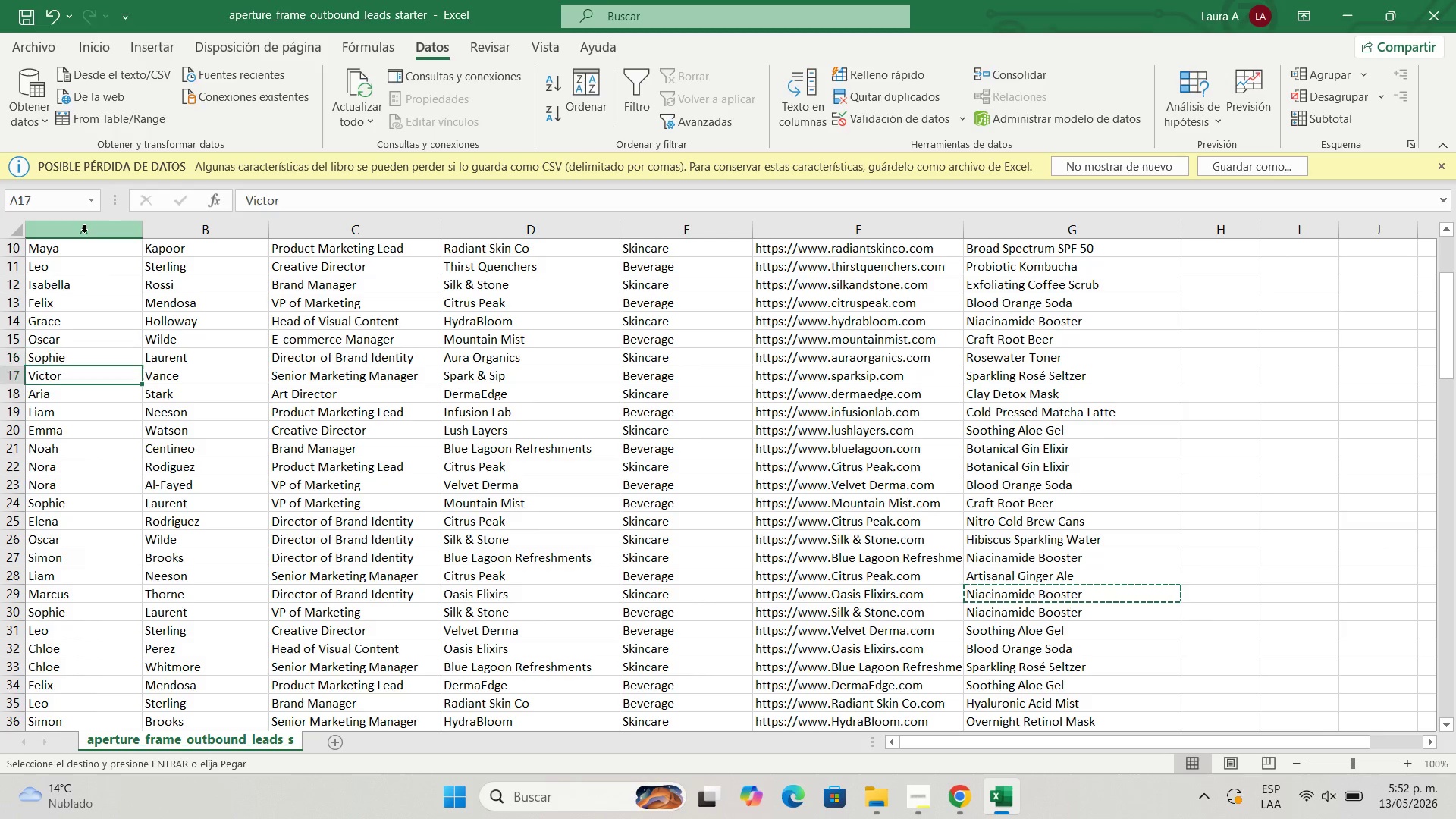 
key(ArrowDown)
 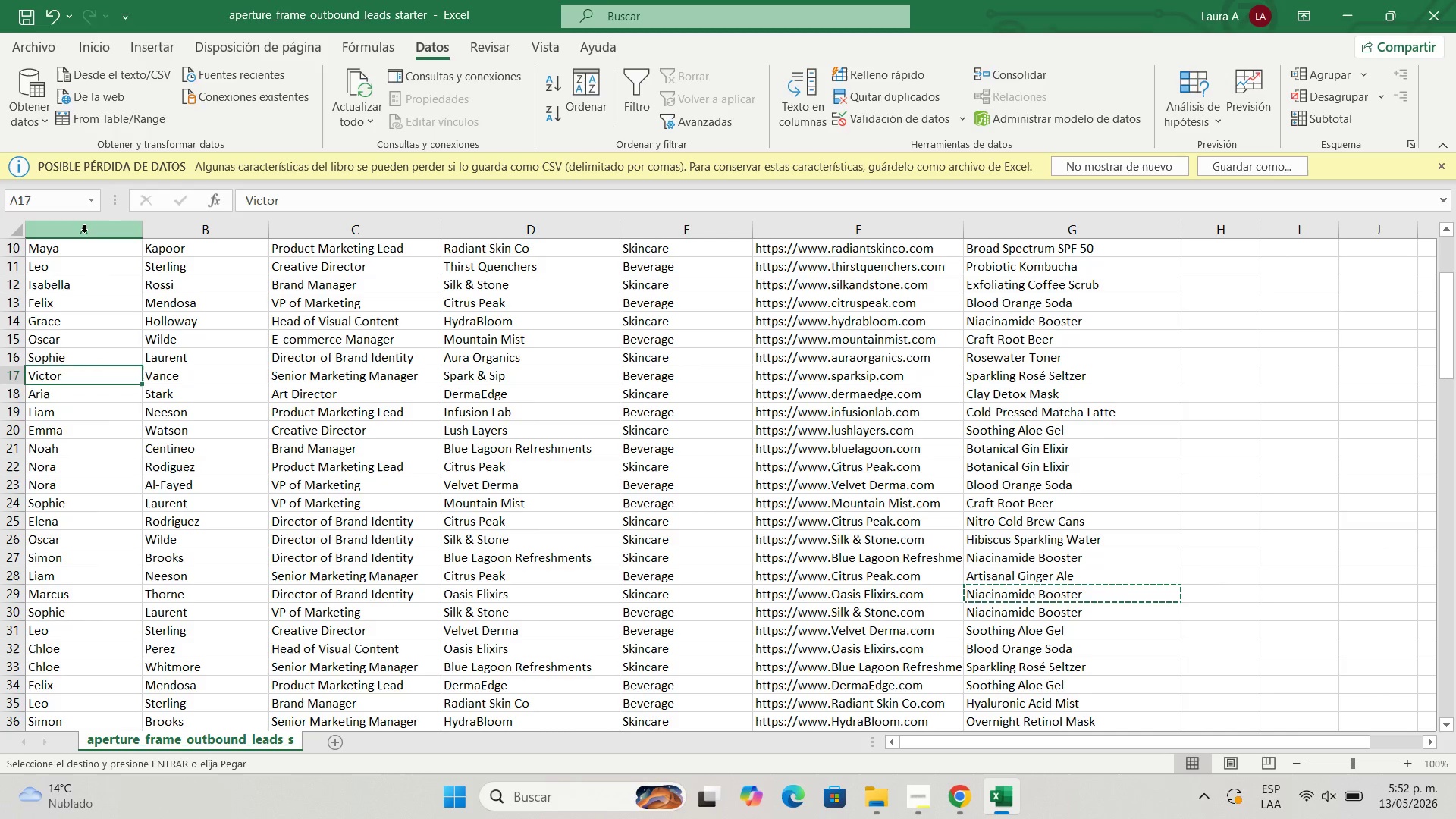 
key(ArrowDown)
 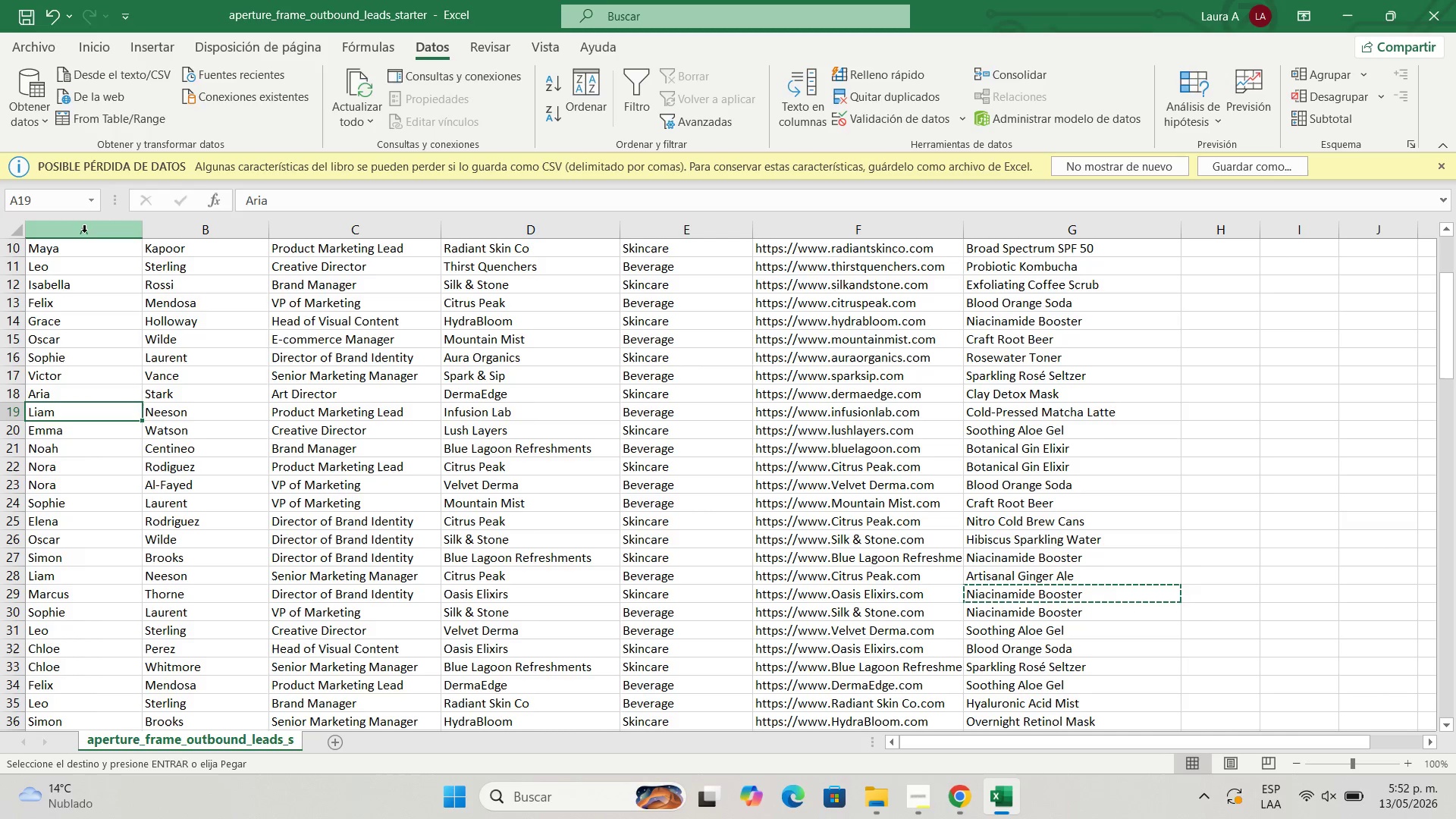 
key(ArrowDown)
 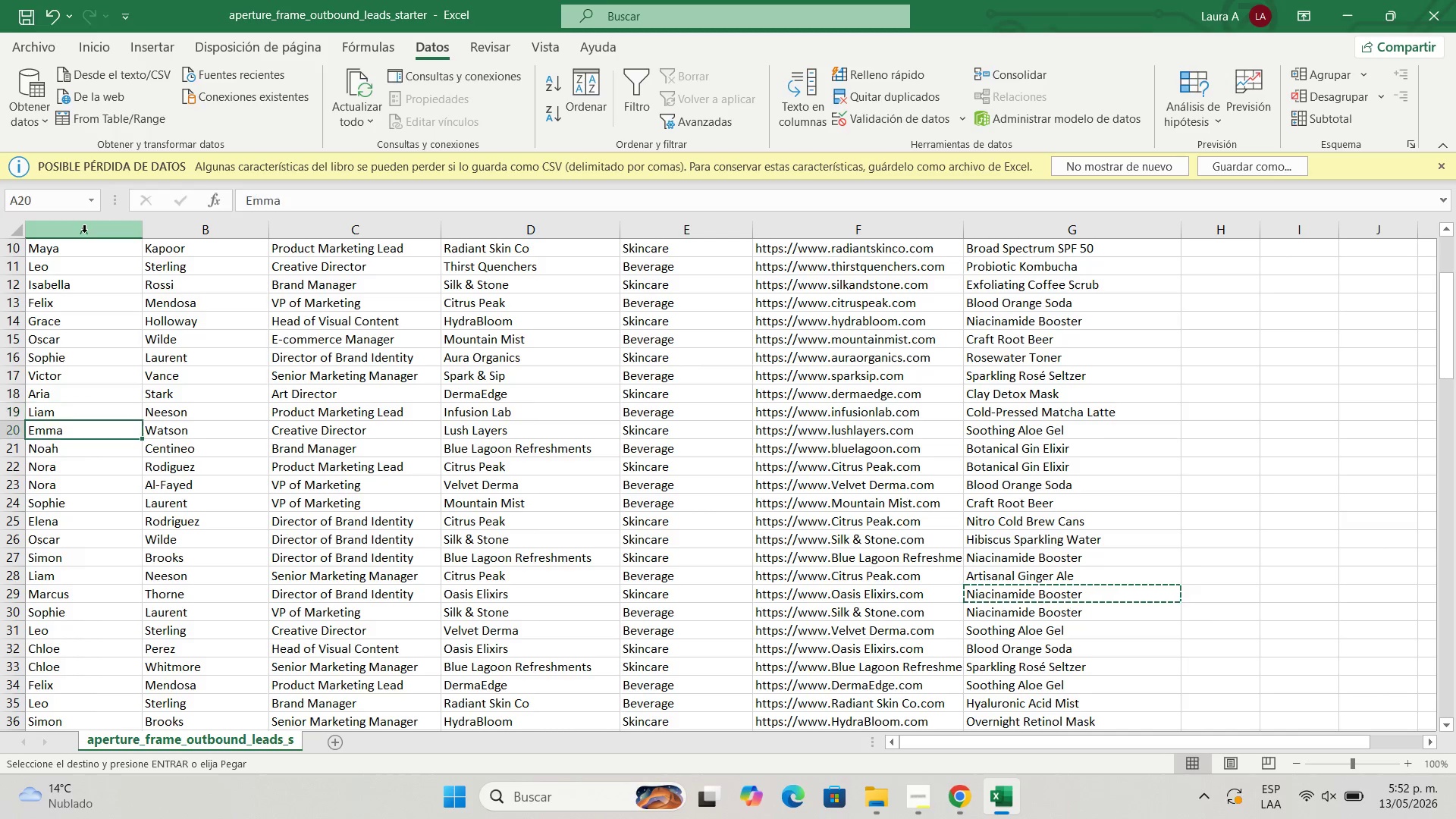 
key(ArrowDown)
 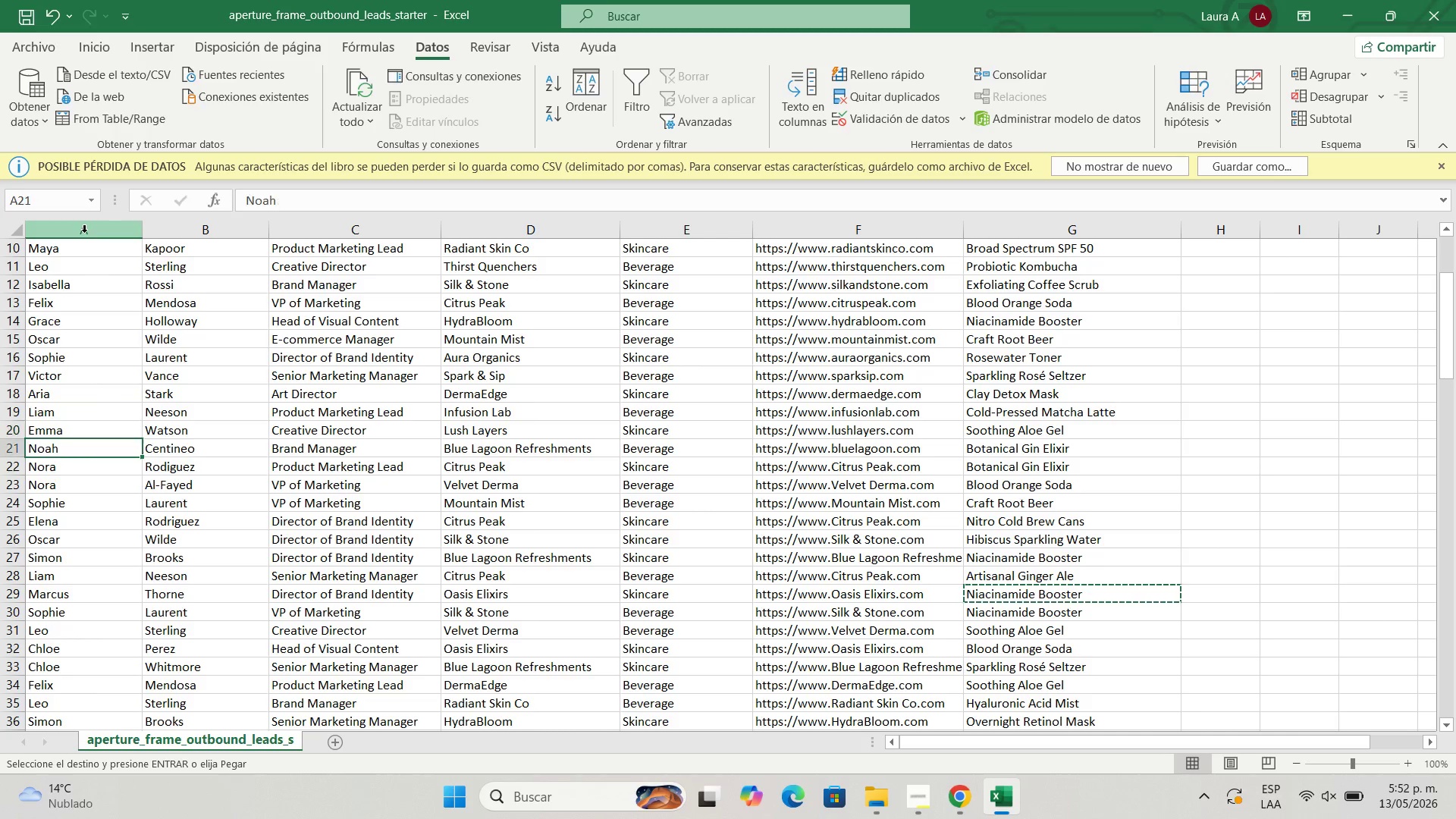 
key(ArrowDown)
 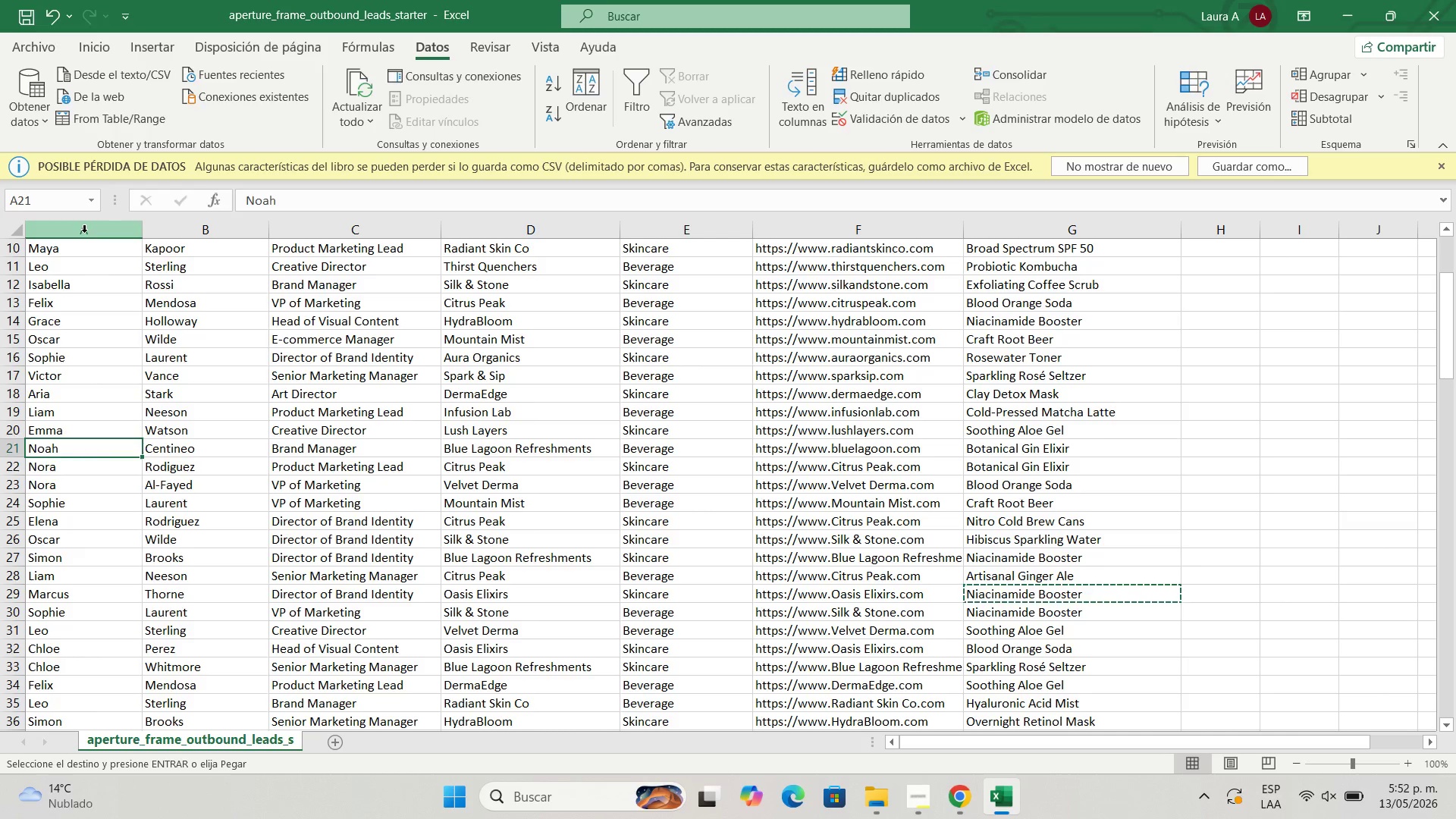 
key(ArrowDown)
 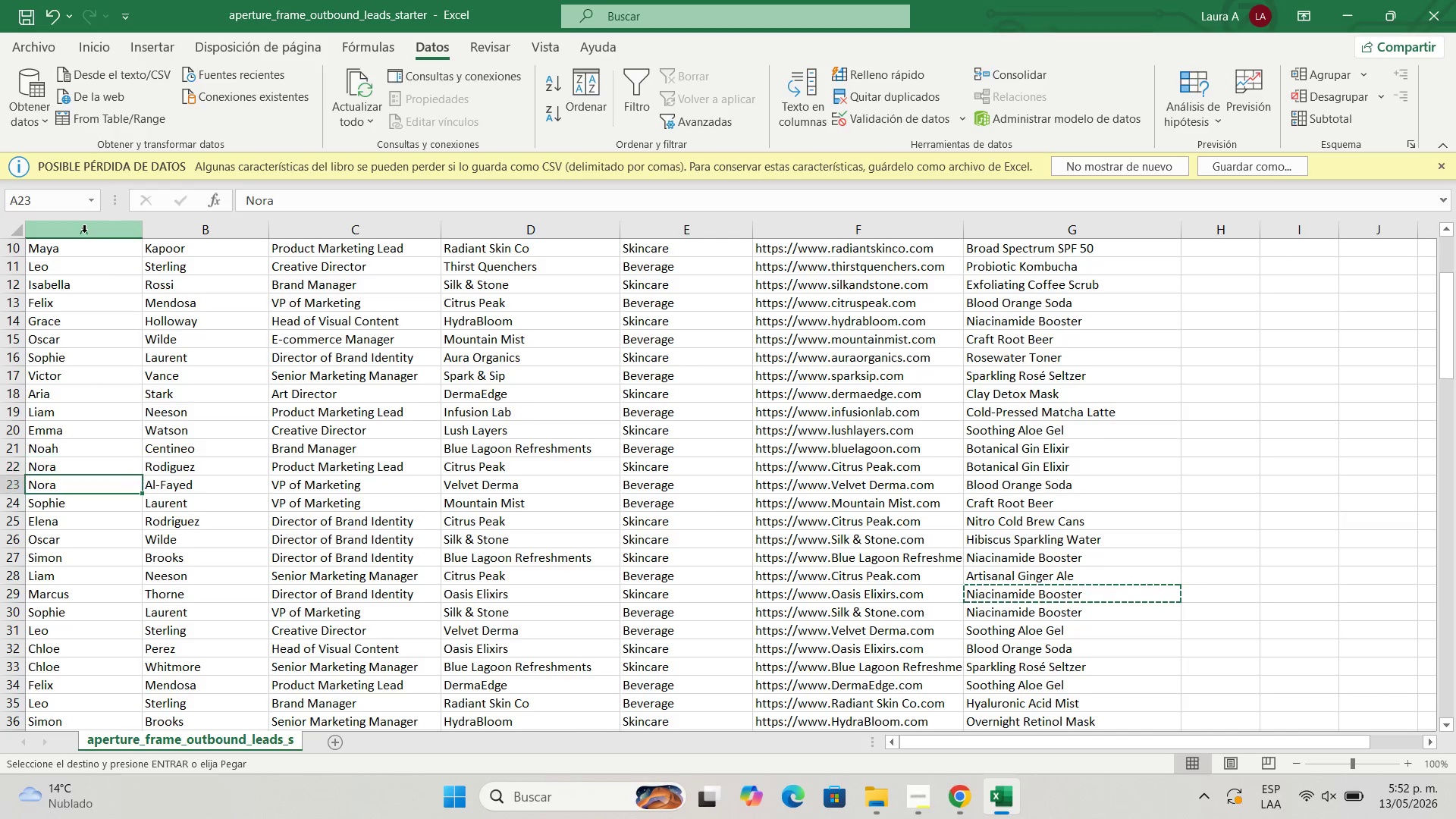 
key(ArrowDown)
 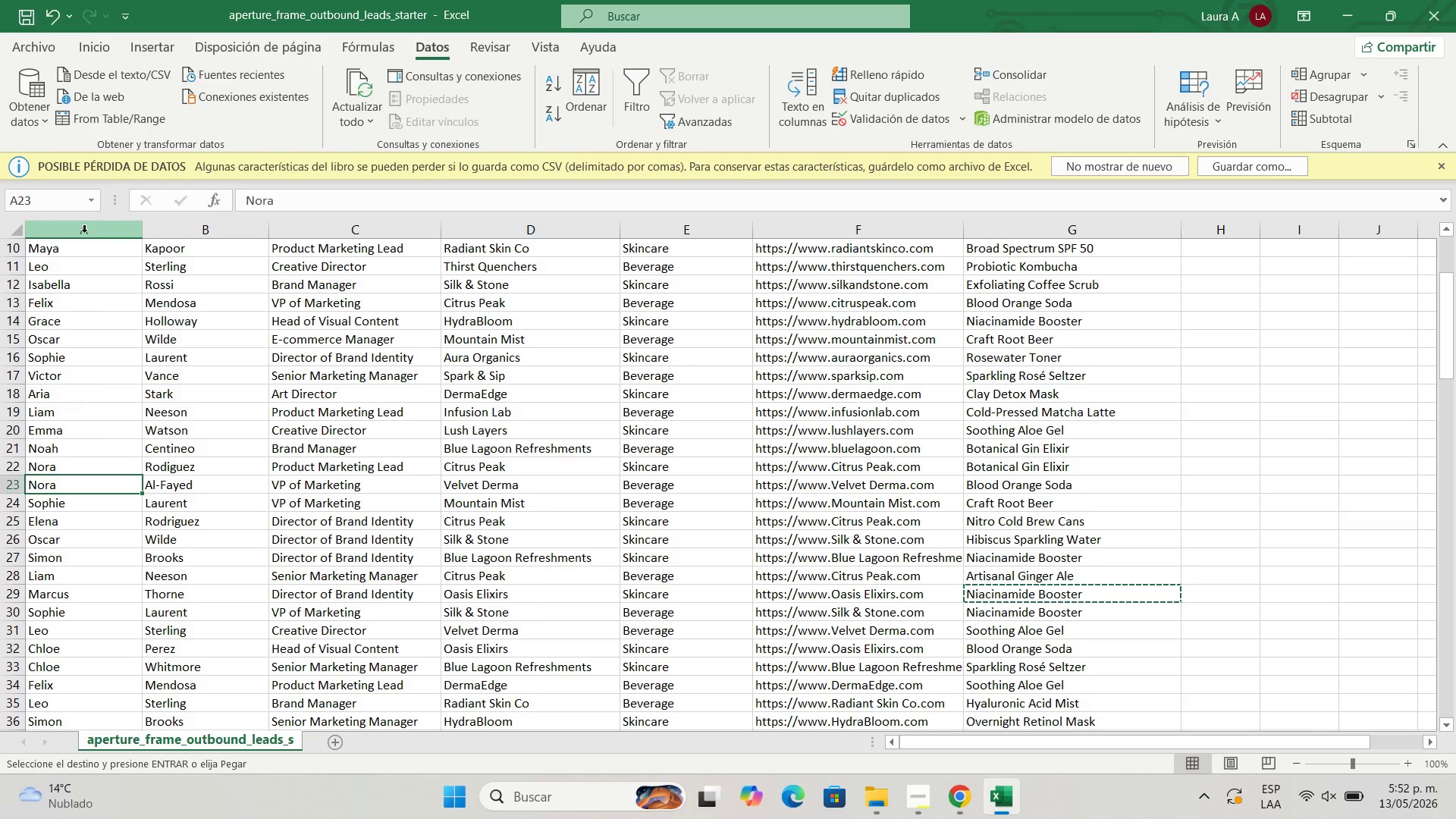 
wait(56.03)
 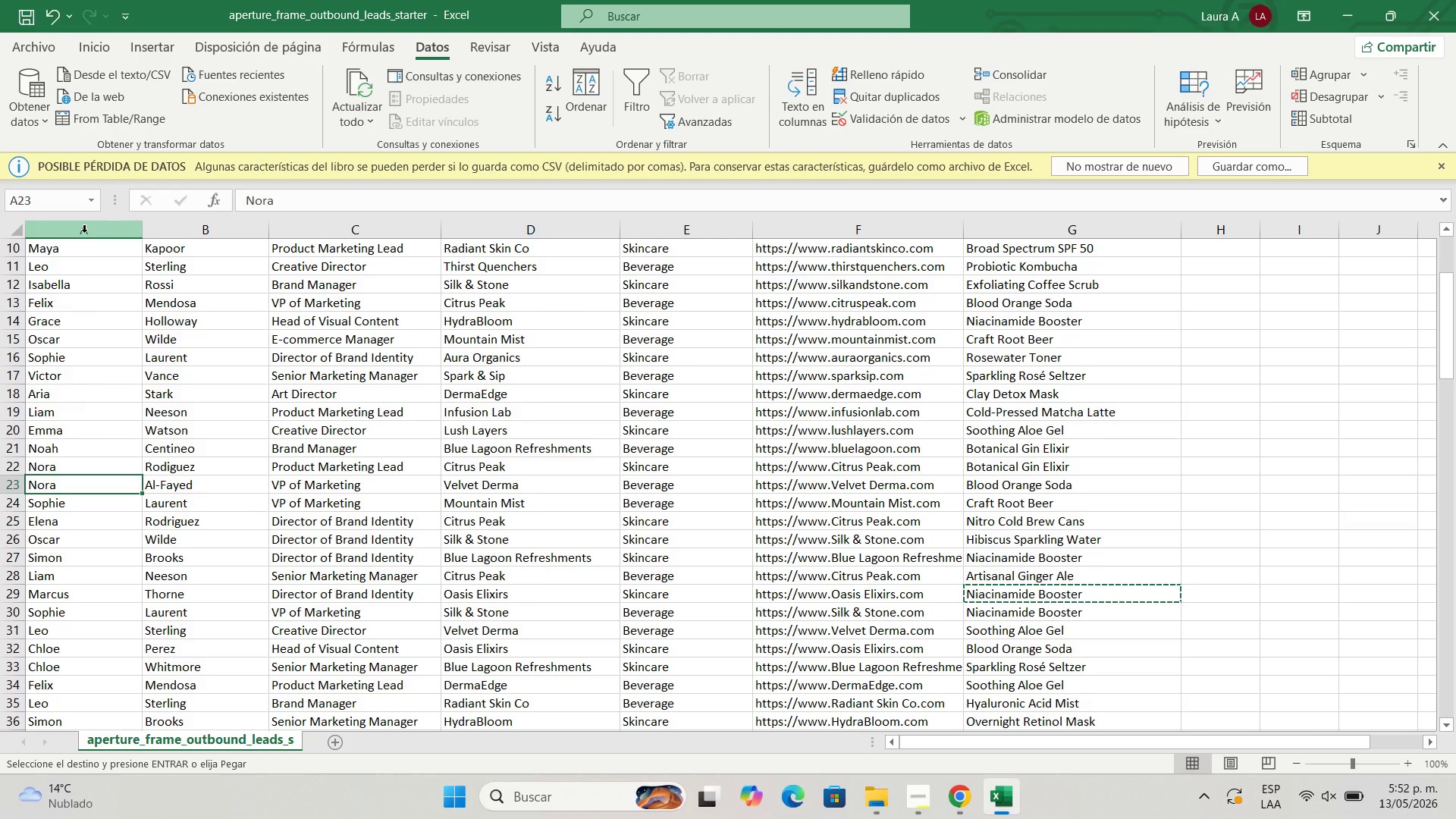 
left_click([905, 803])